 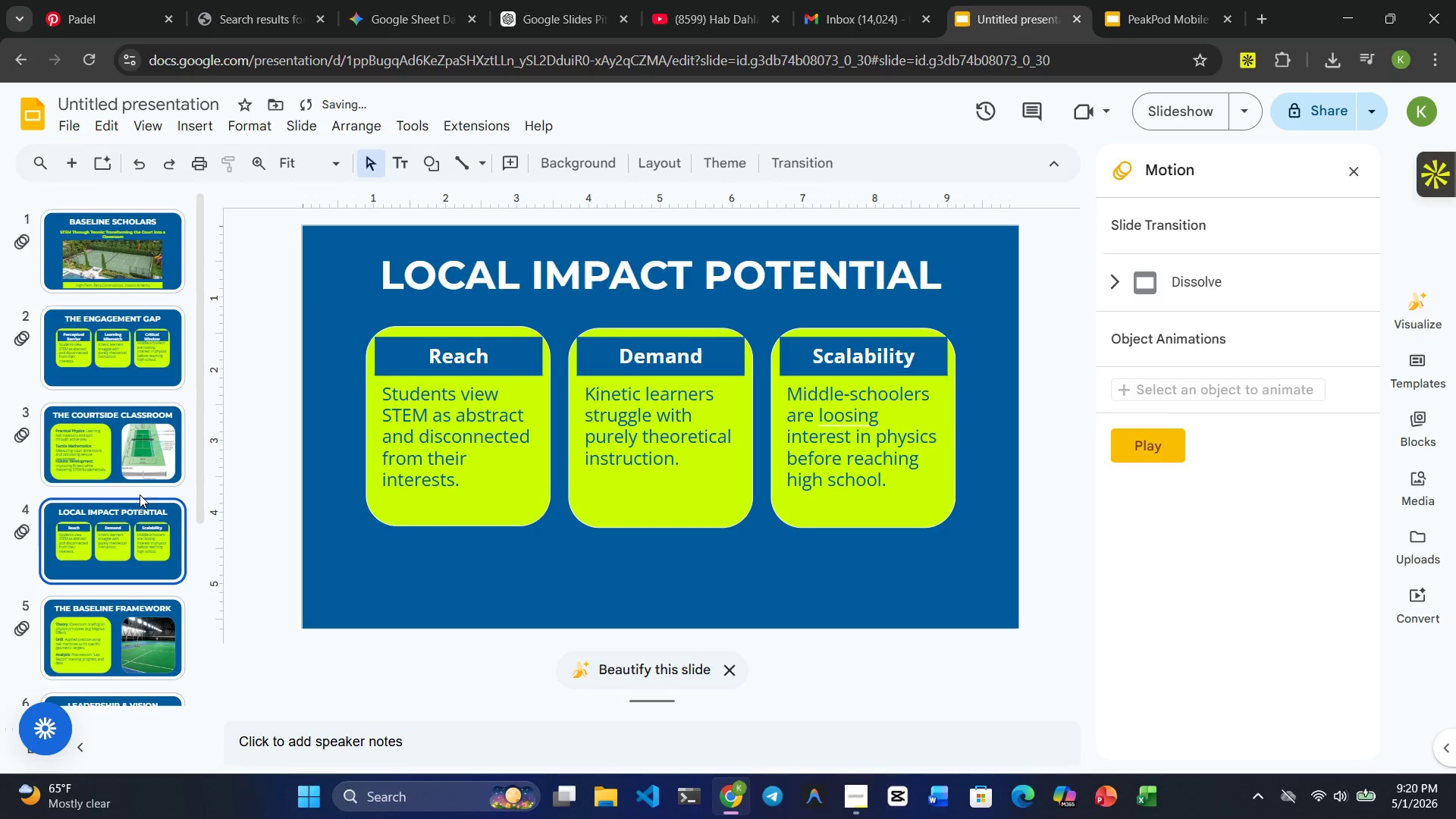 
left_click([132, 464])
 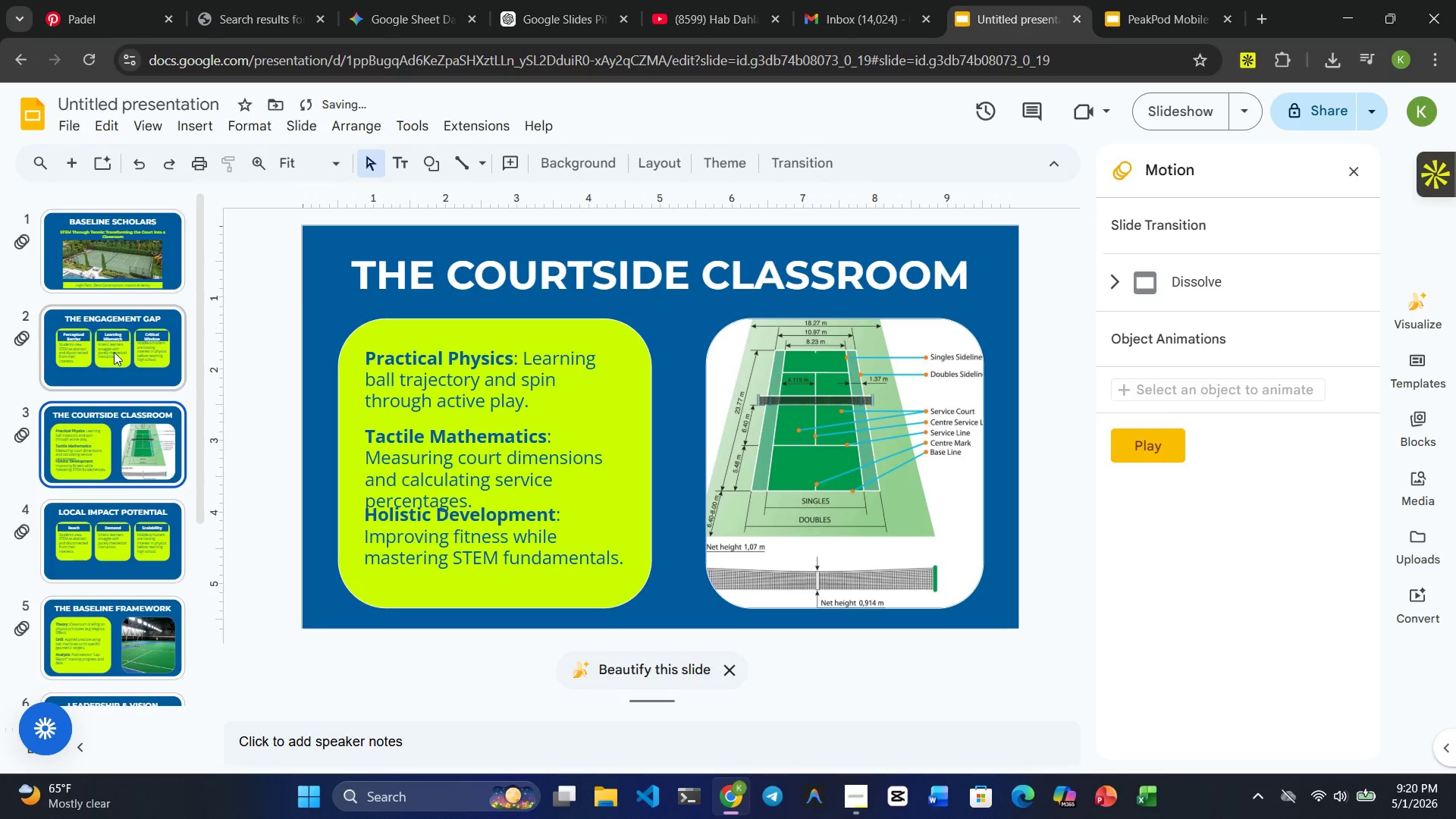 
left_click([113, 347])
 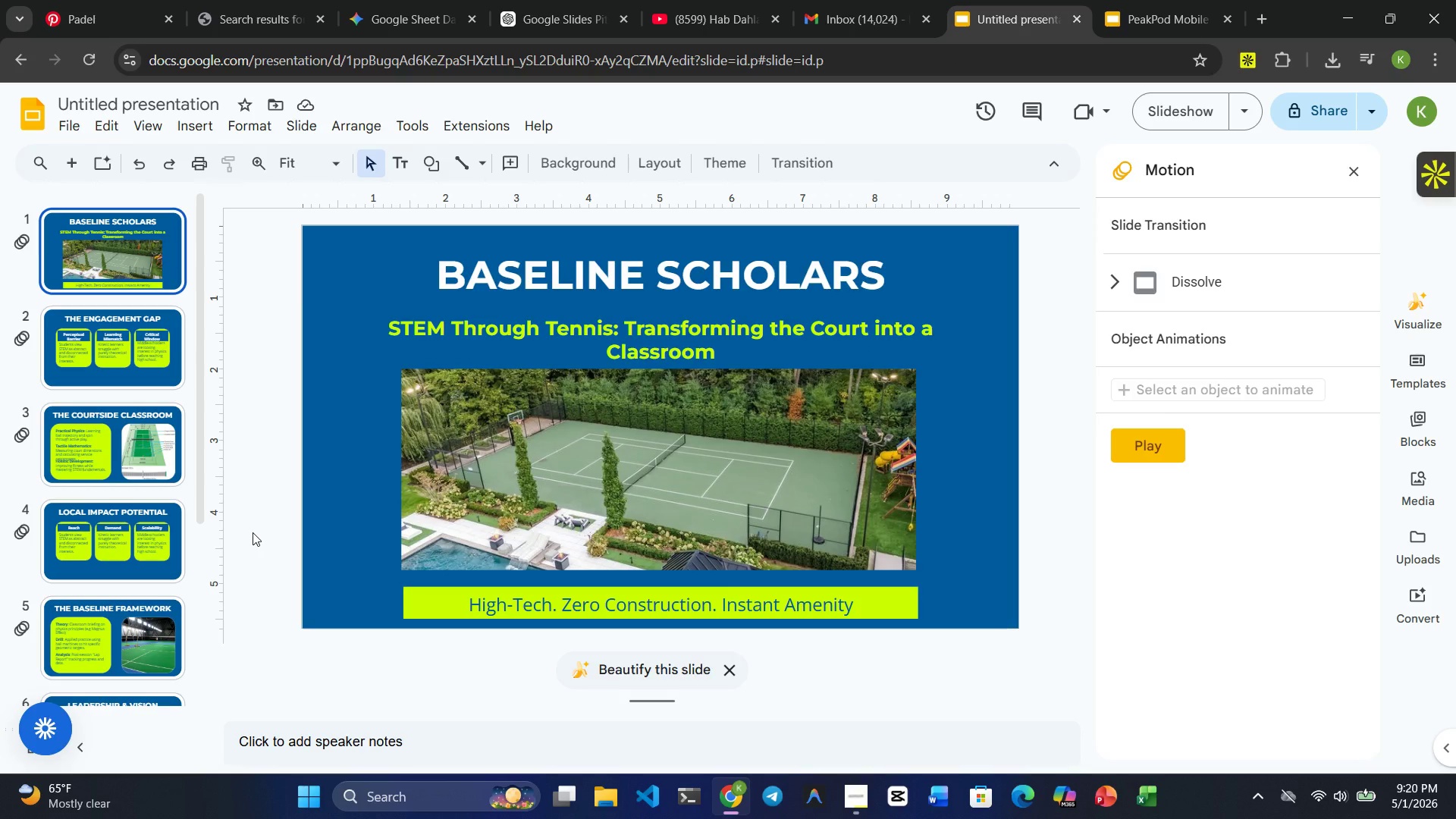 
wait(10.84)
 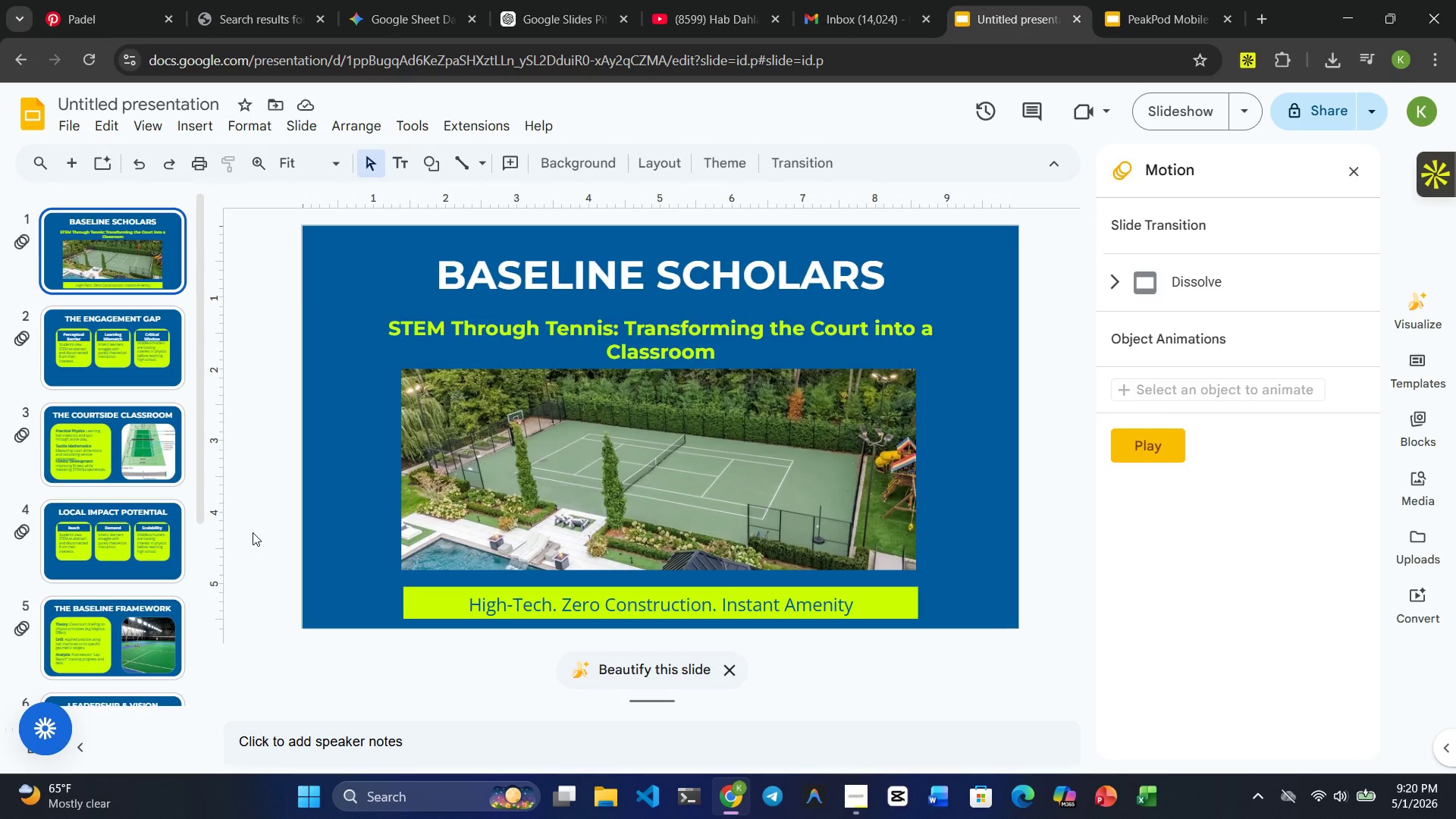 
left_click_drag(start_coordinate=[94, 373], to_coordinate=[98, 372])
 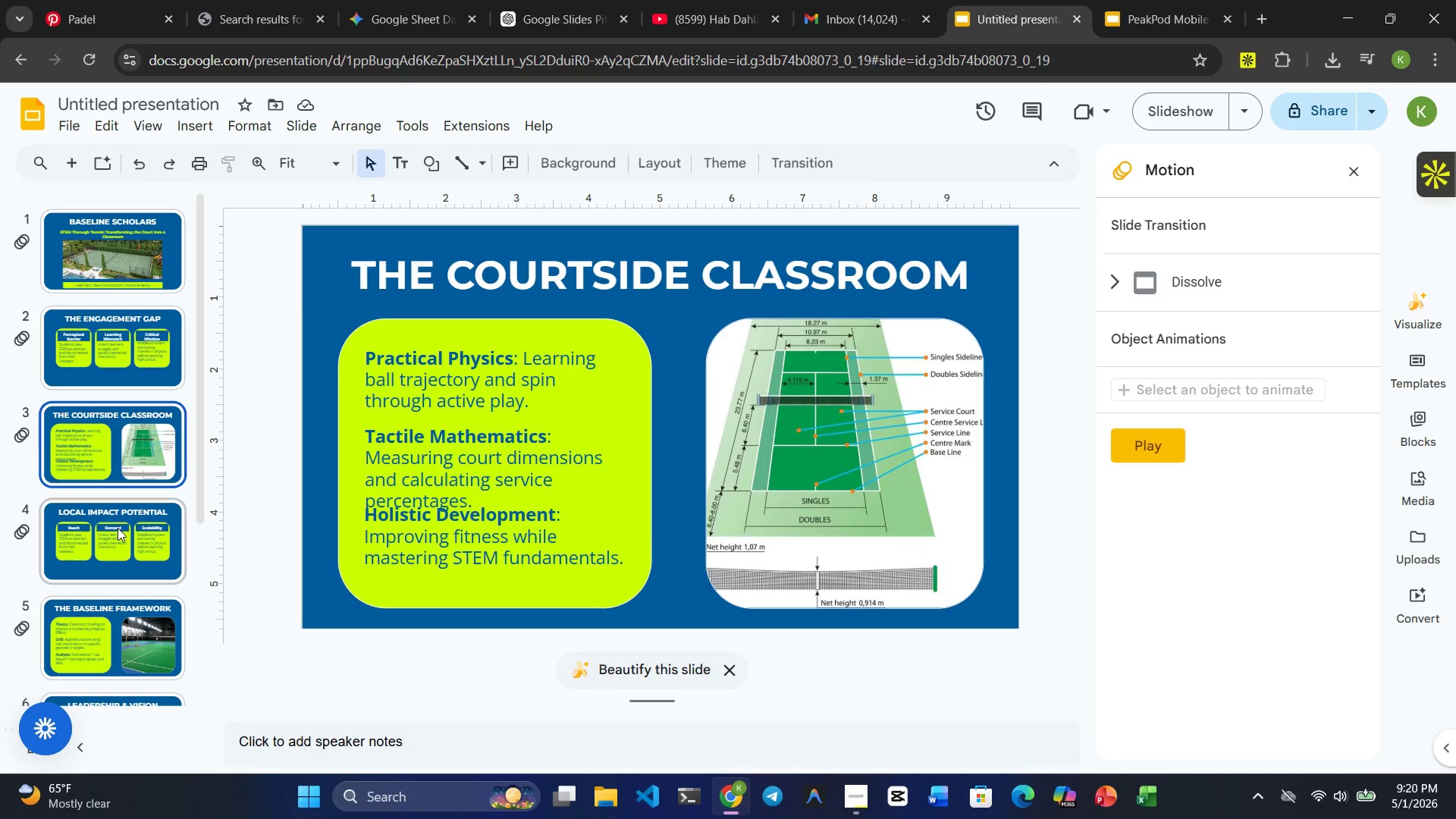 
wait(10.17)
 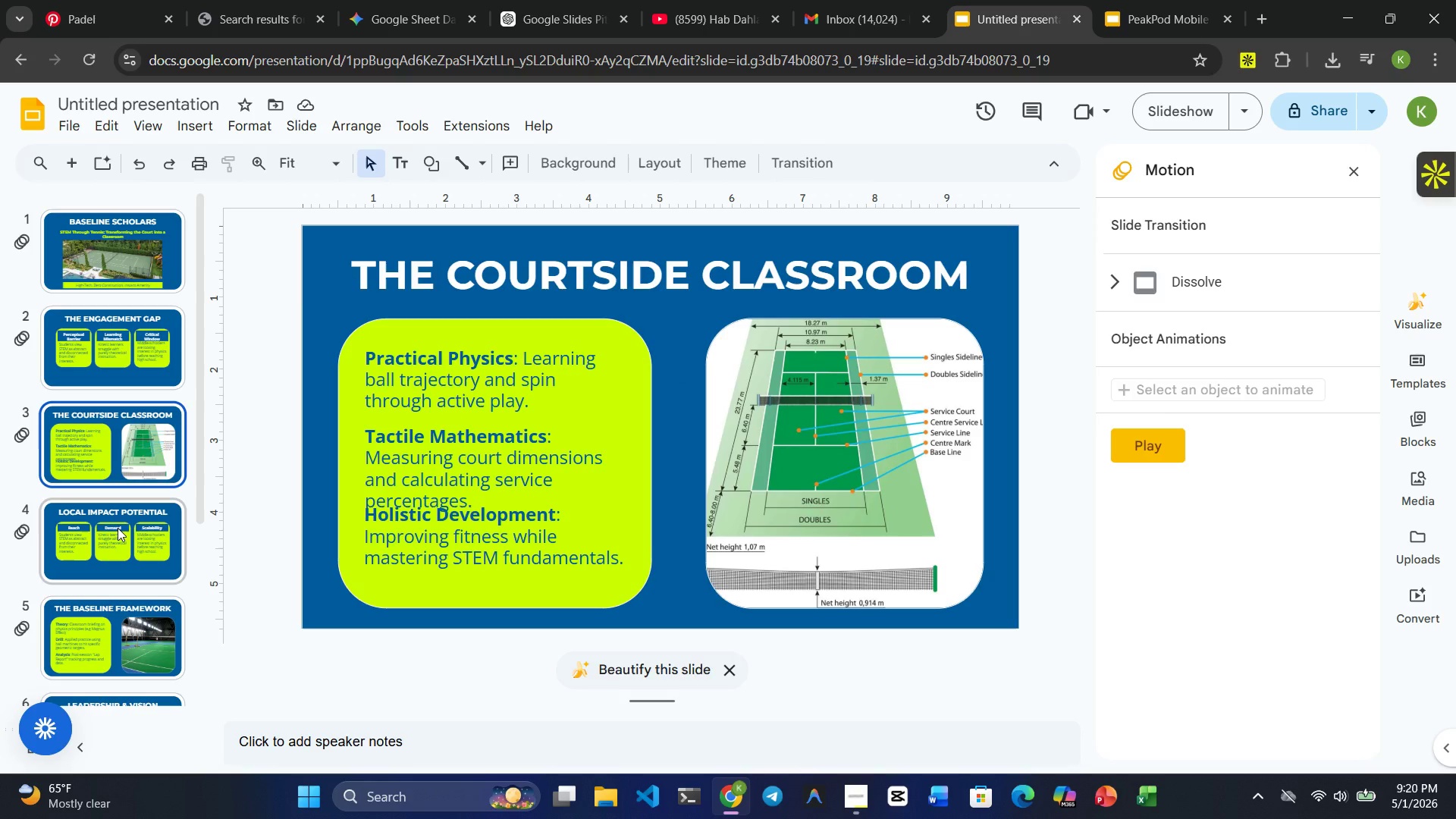 
left_click([67, 266])
 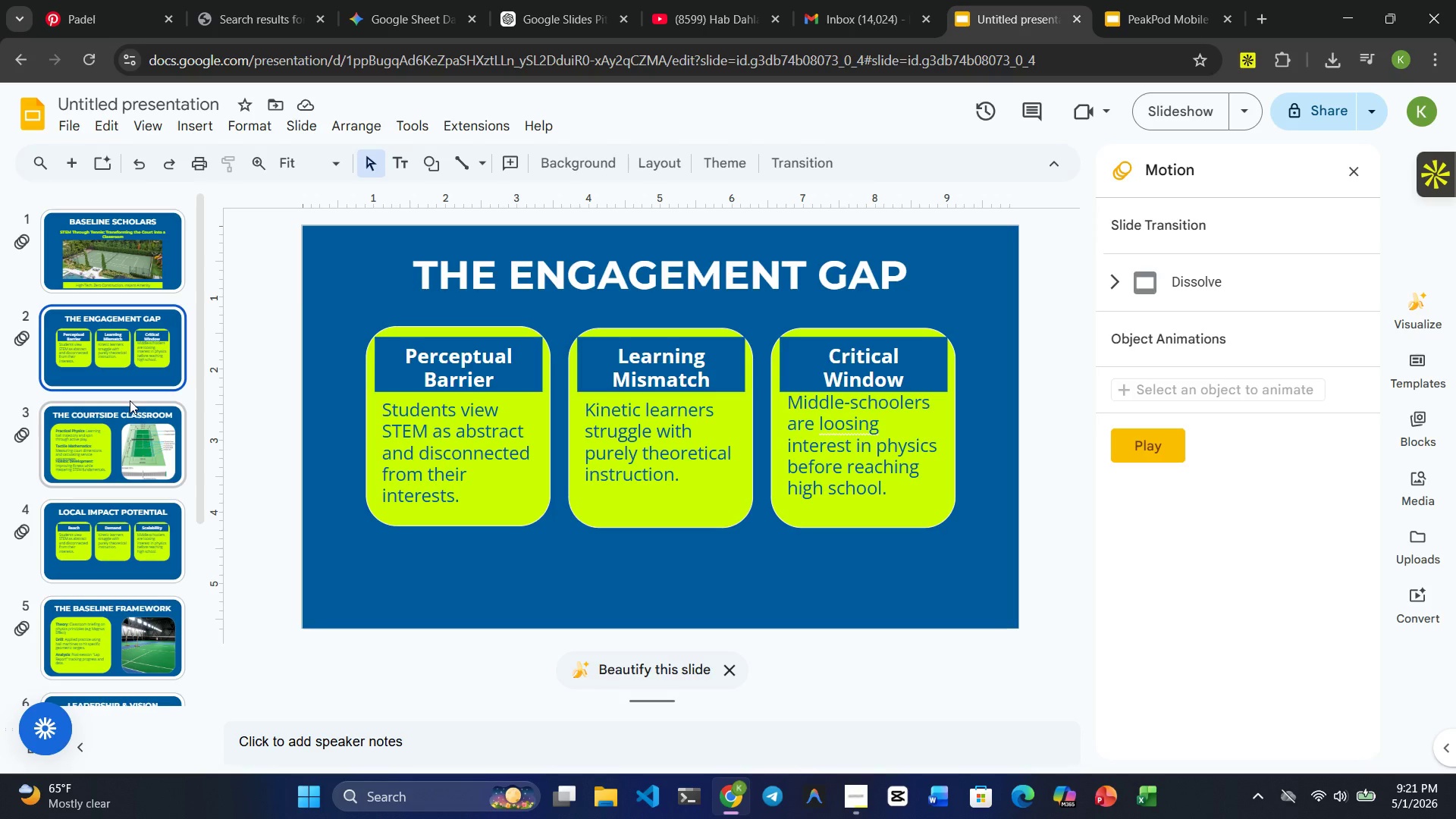 
wait(20.64)
 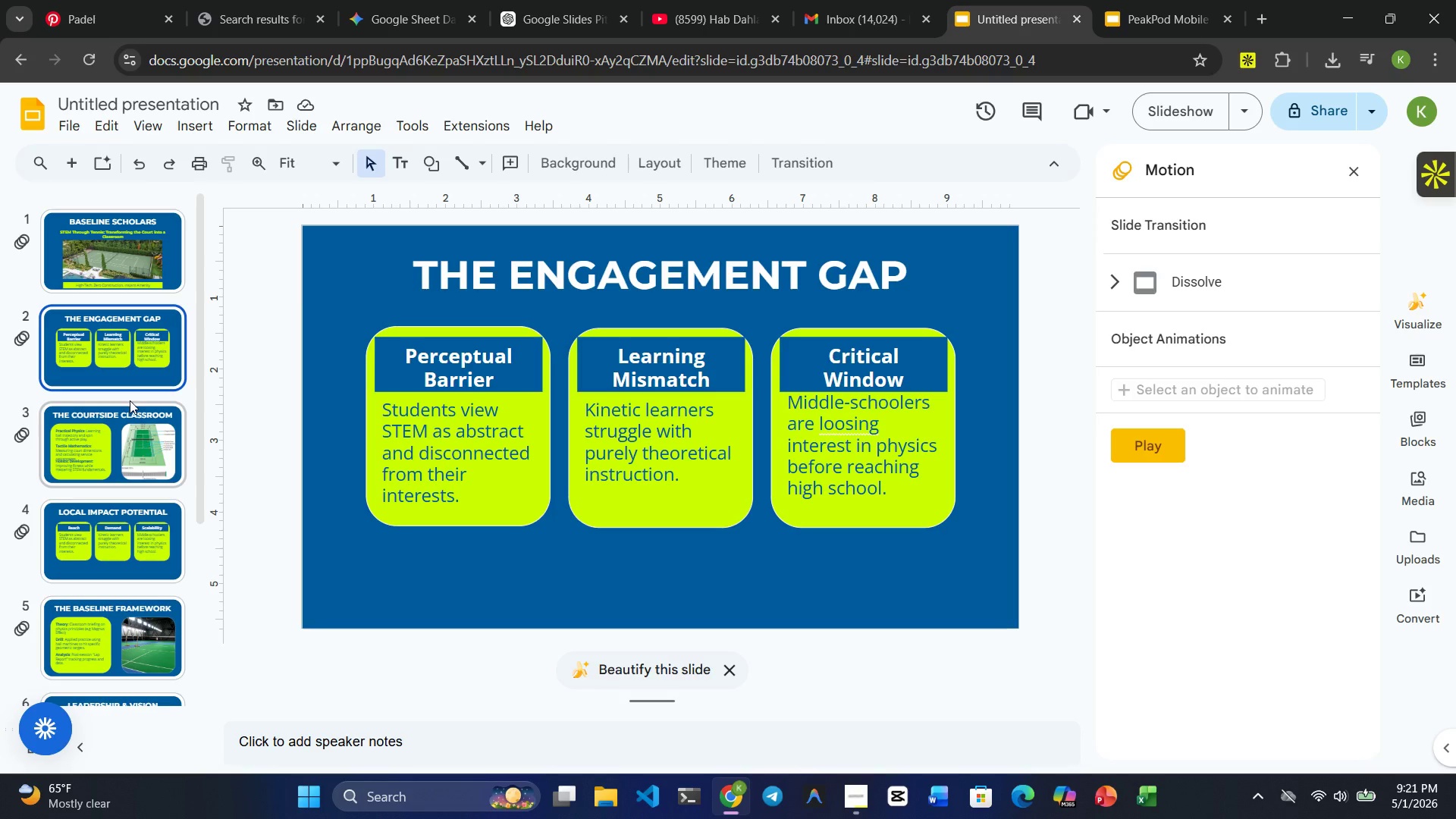 
left_click([115, 255])
 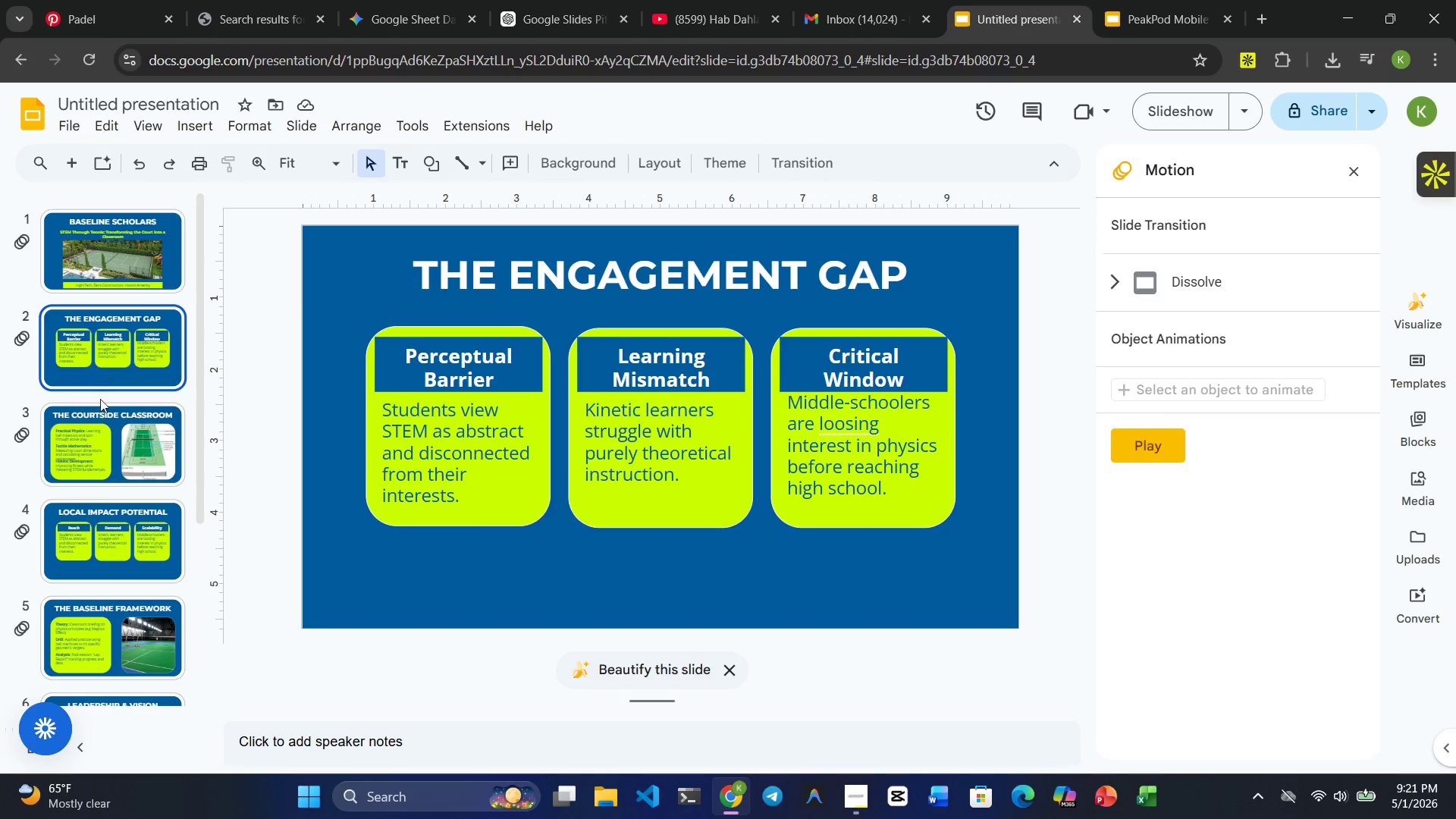 
left_click_drag(start_coordinate=[103, 433], to_coordinate=[104, 429])
 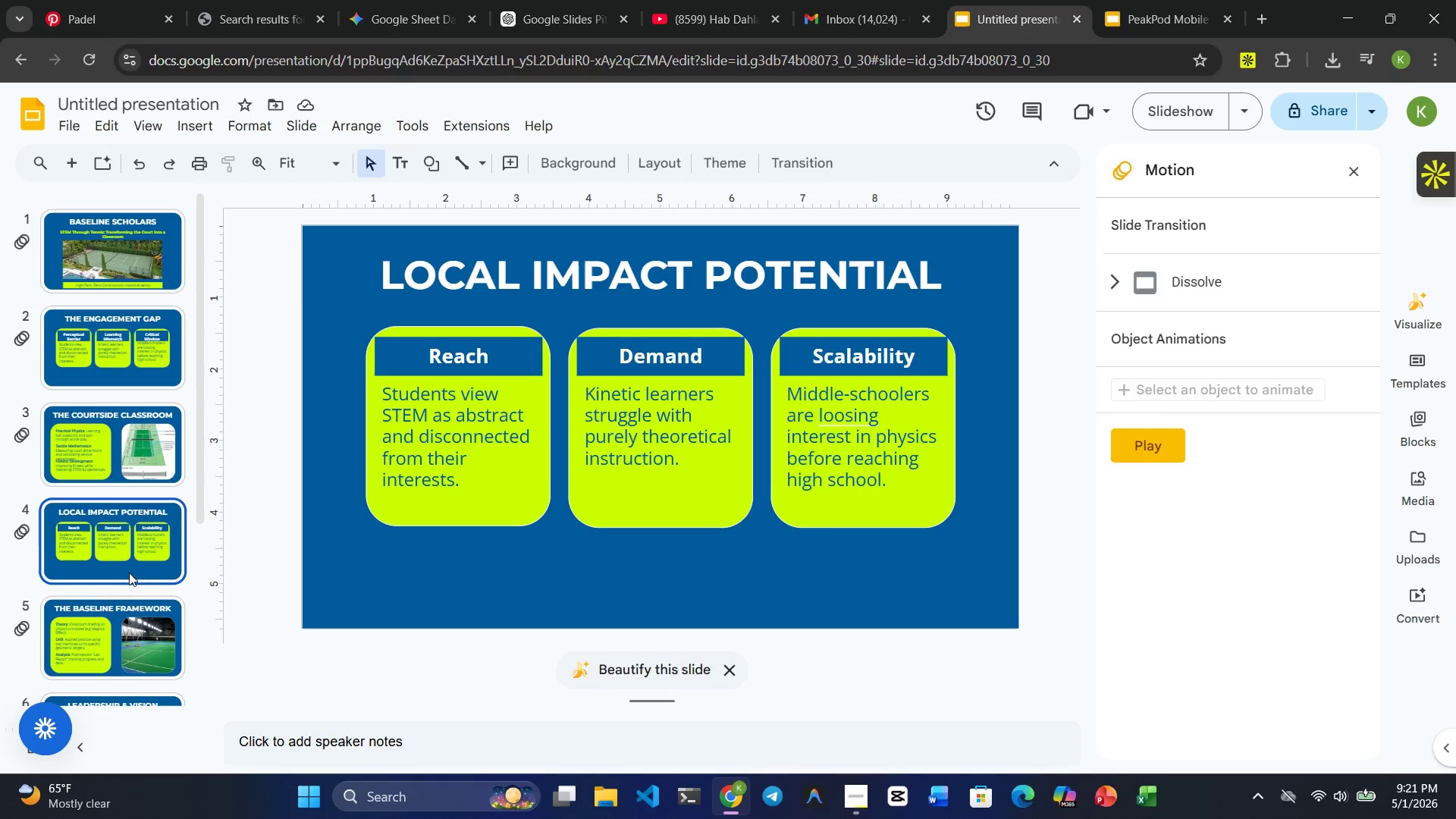 
left_click([134, 616])
 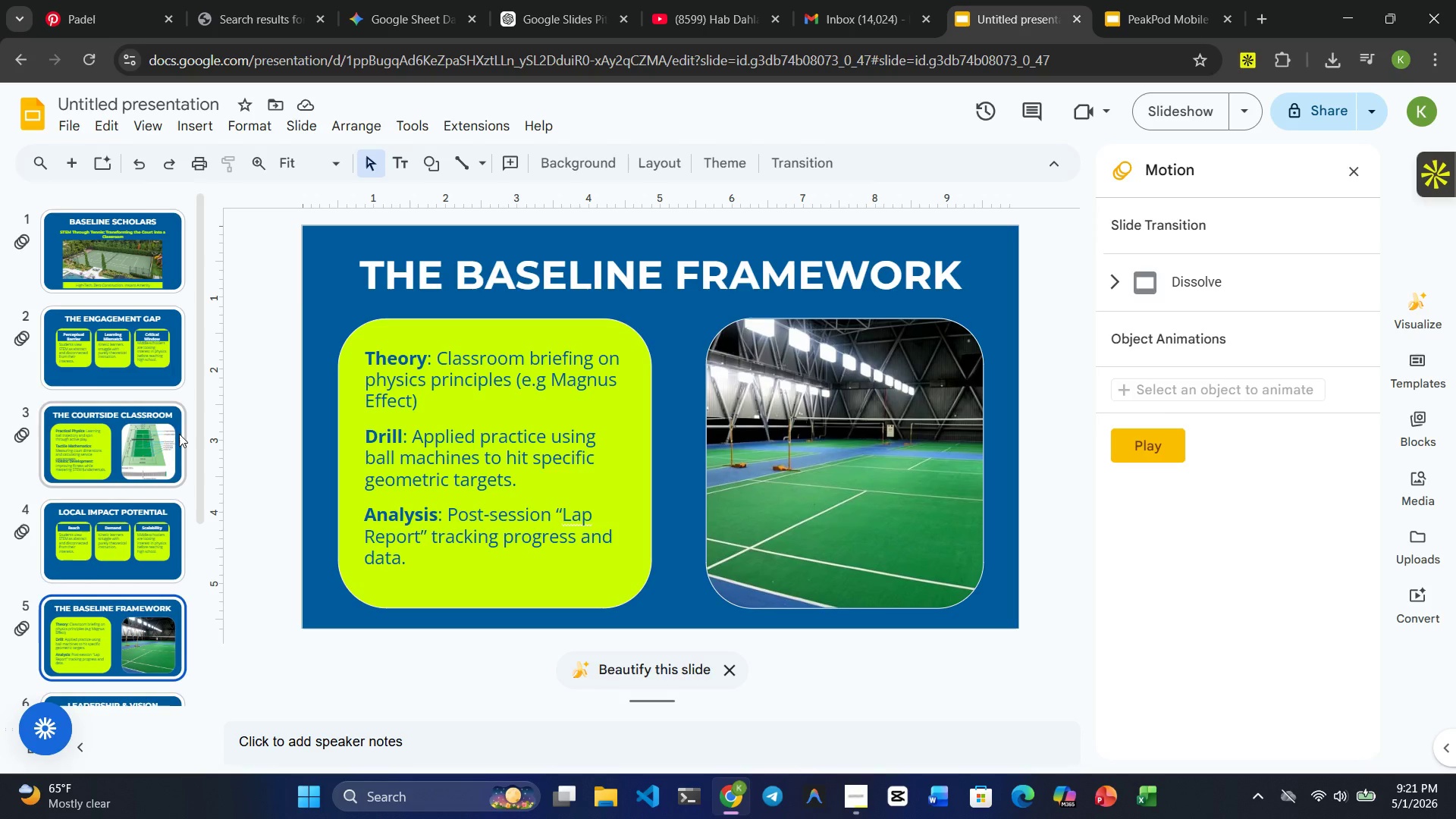 
scroll: coordinate [140, 415], scroll_direction: down, amount: 9.0
 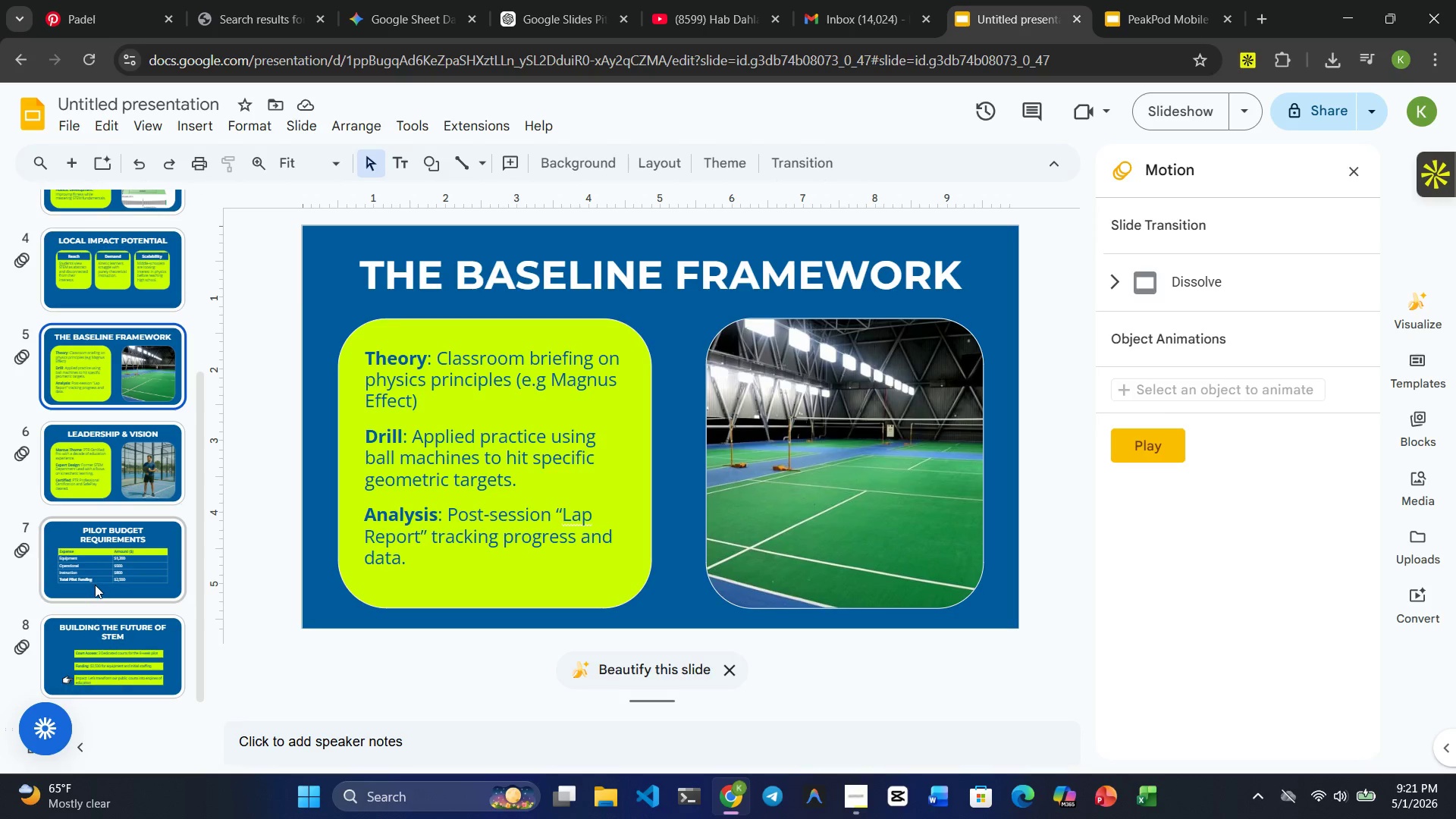 
left_click([95, 584])
 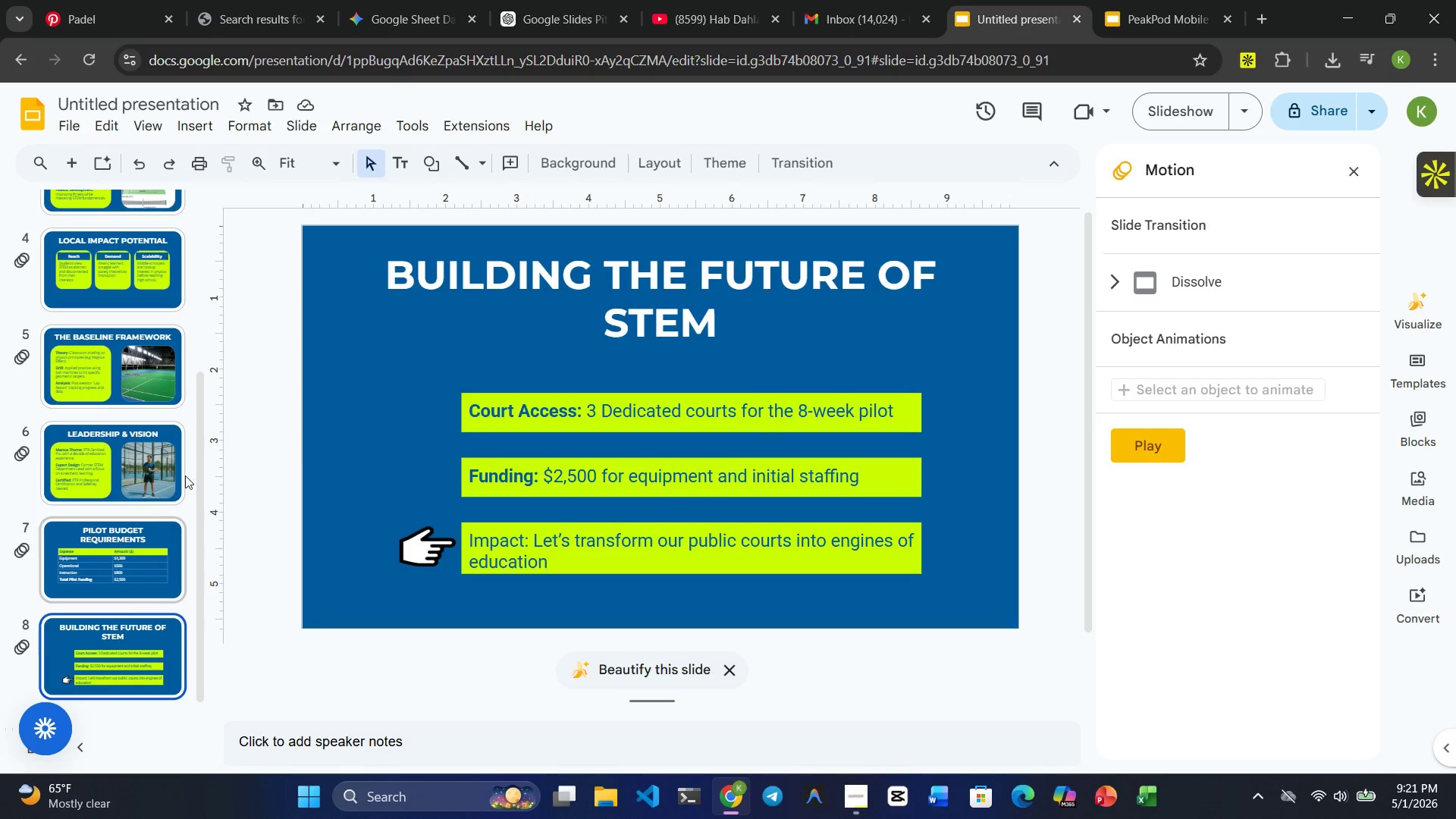 
scroll: coordinate [111, 272], scroll_direction: up, amount: 26.0
 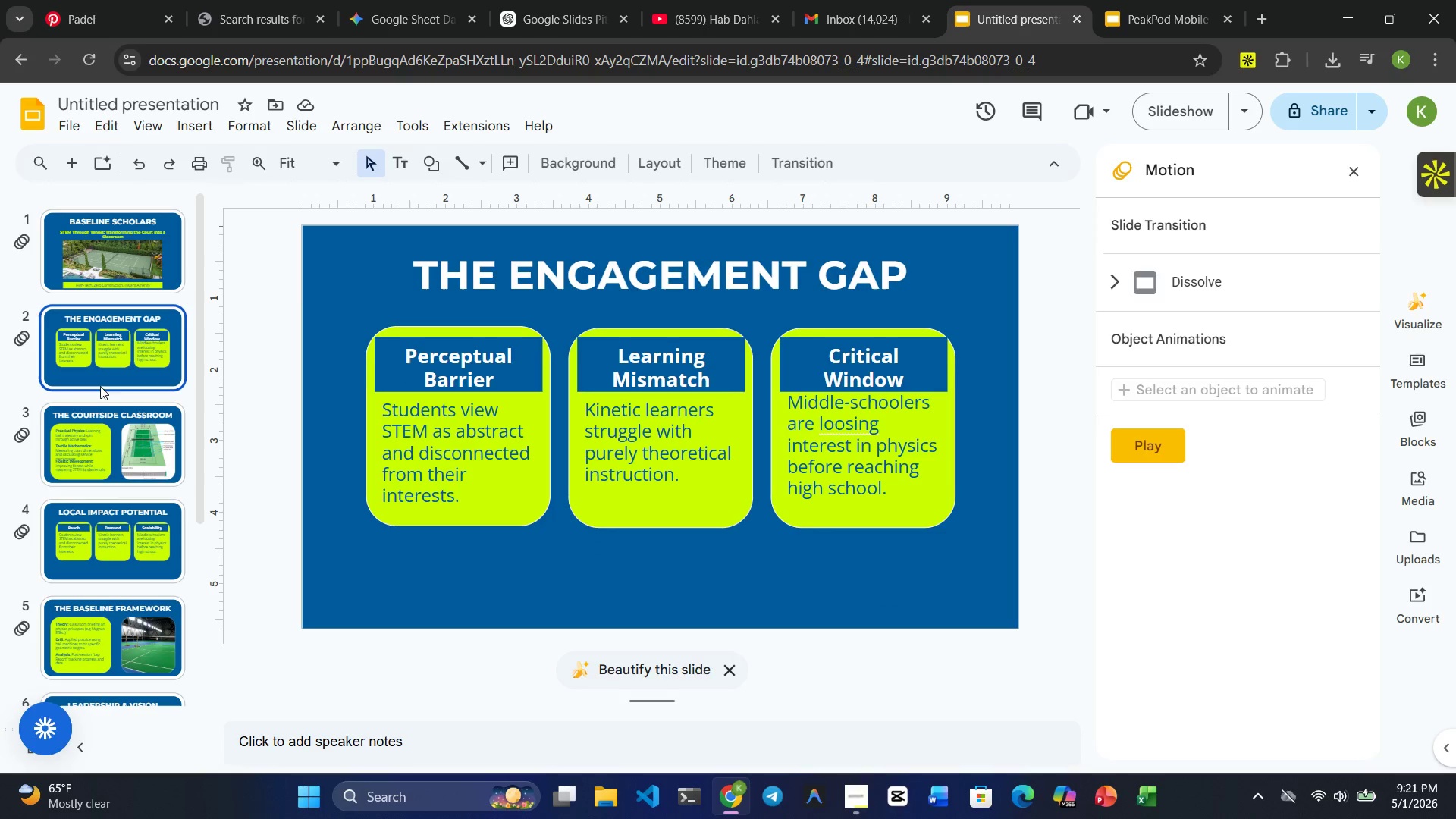 
wait(6.1)
 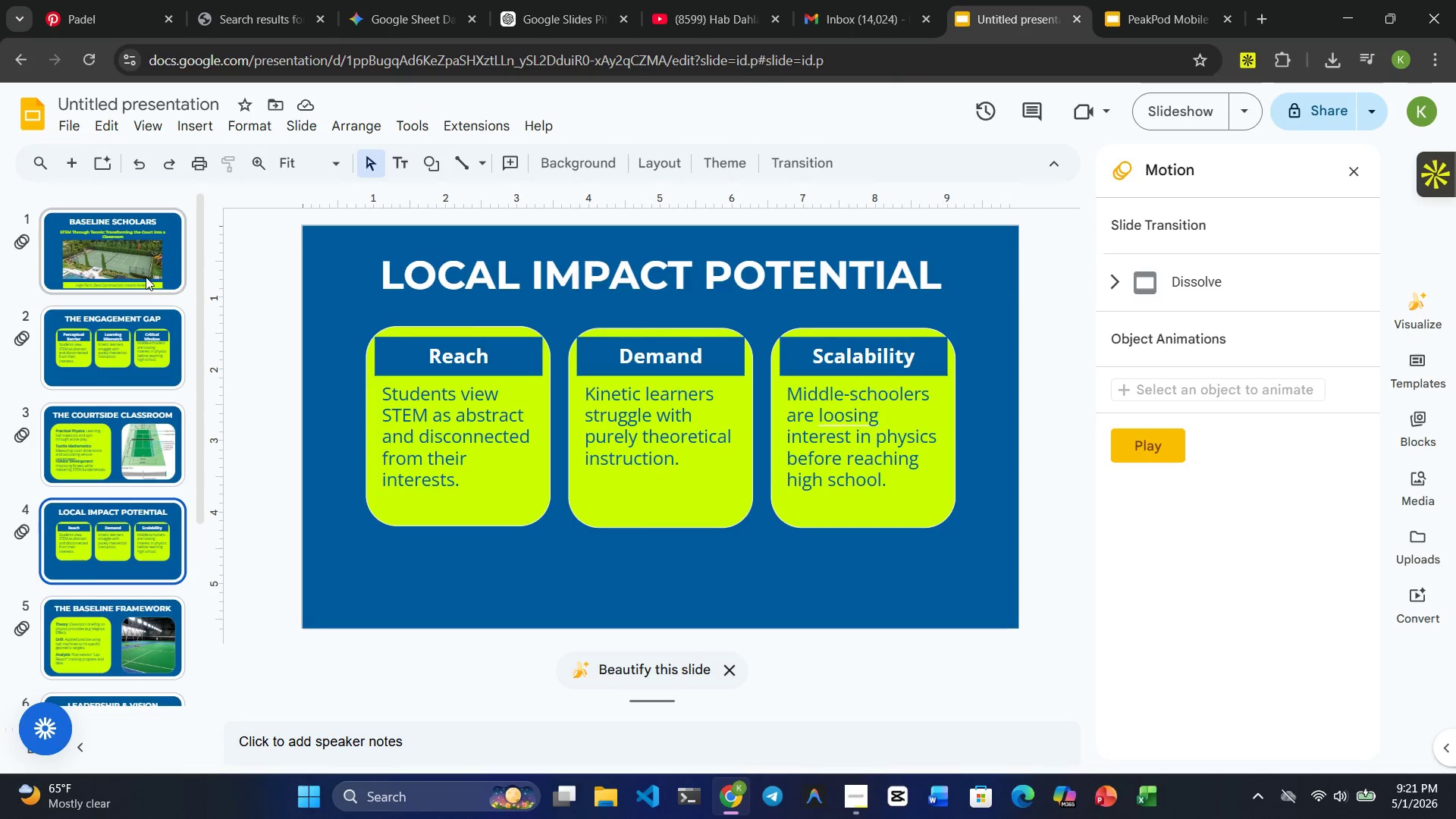 
left_click([102, 540])
 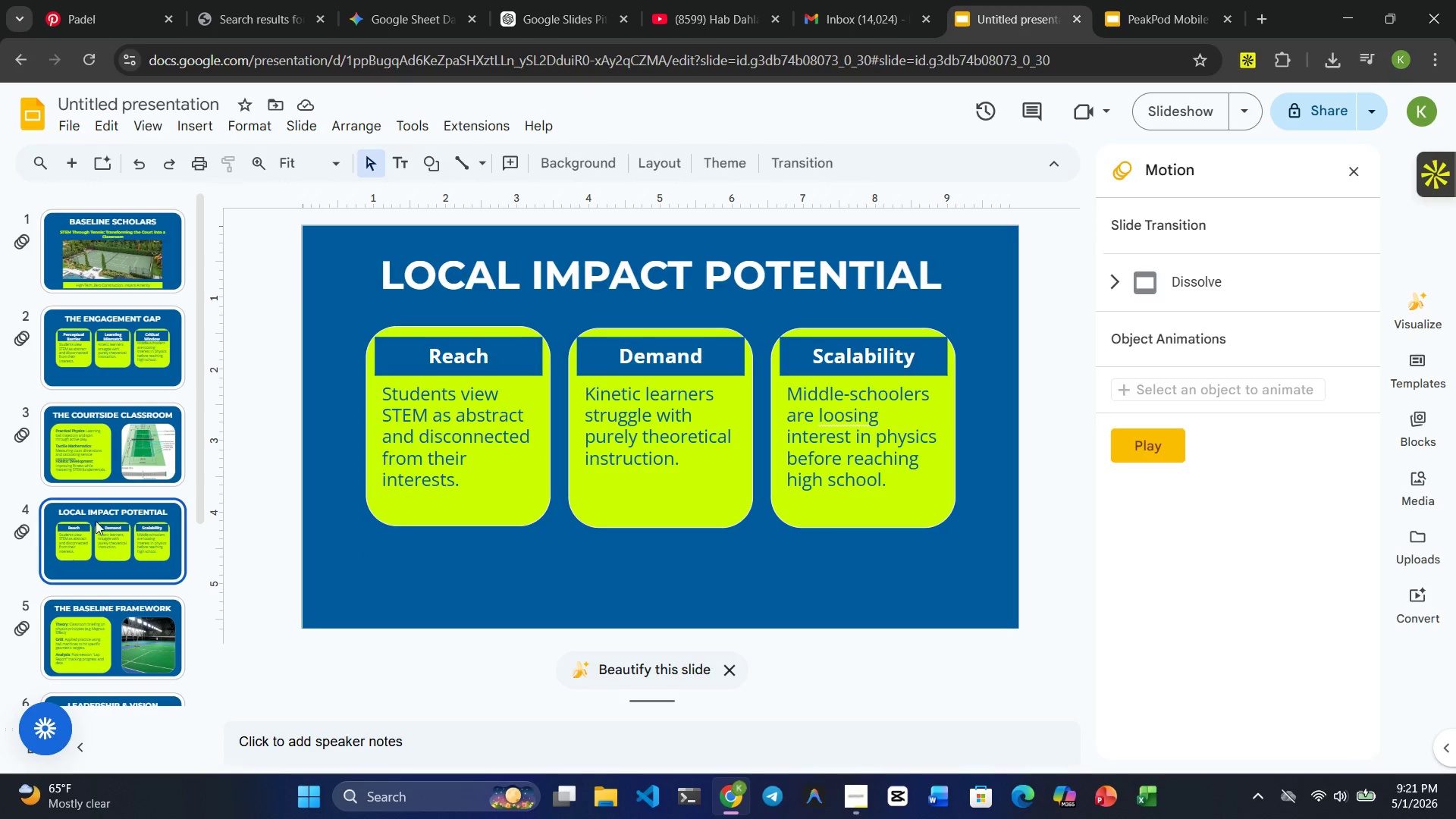 